 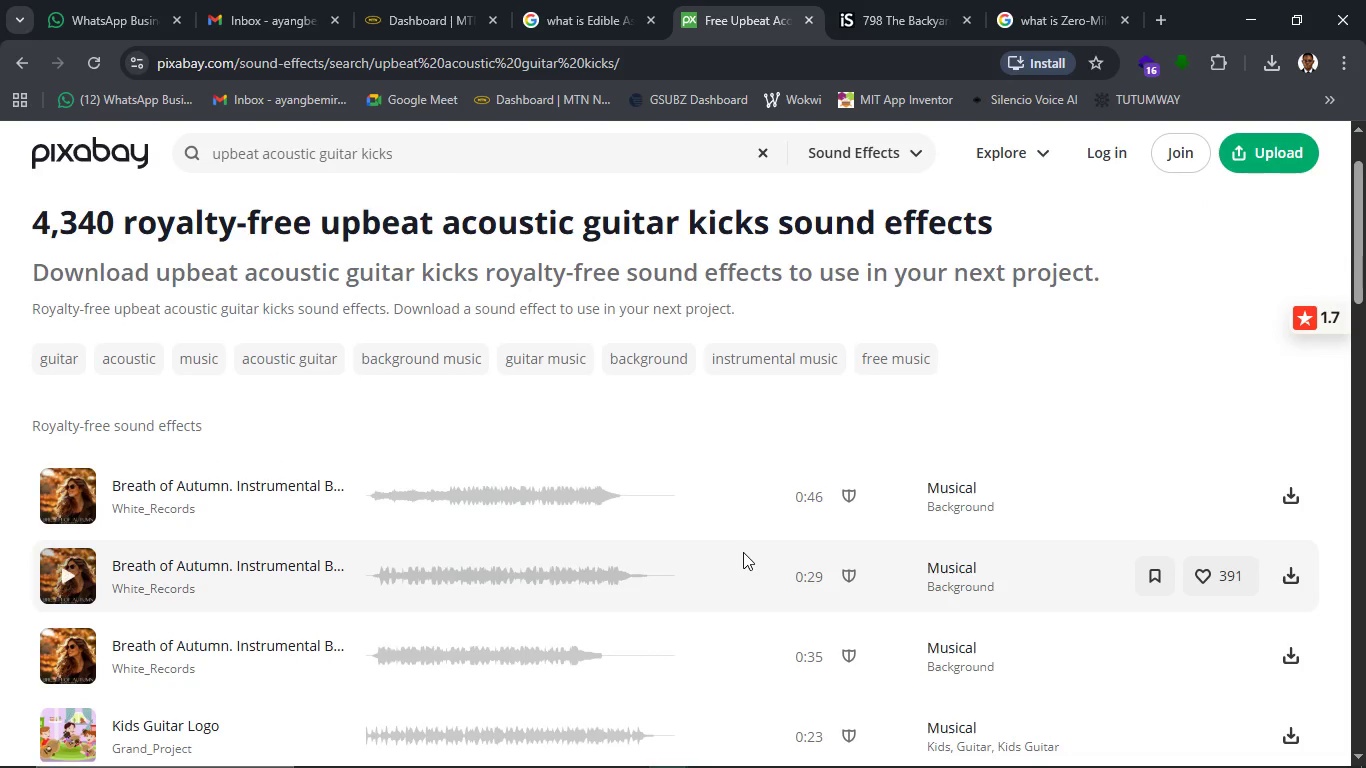 
left_click([62, 502])
 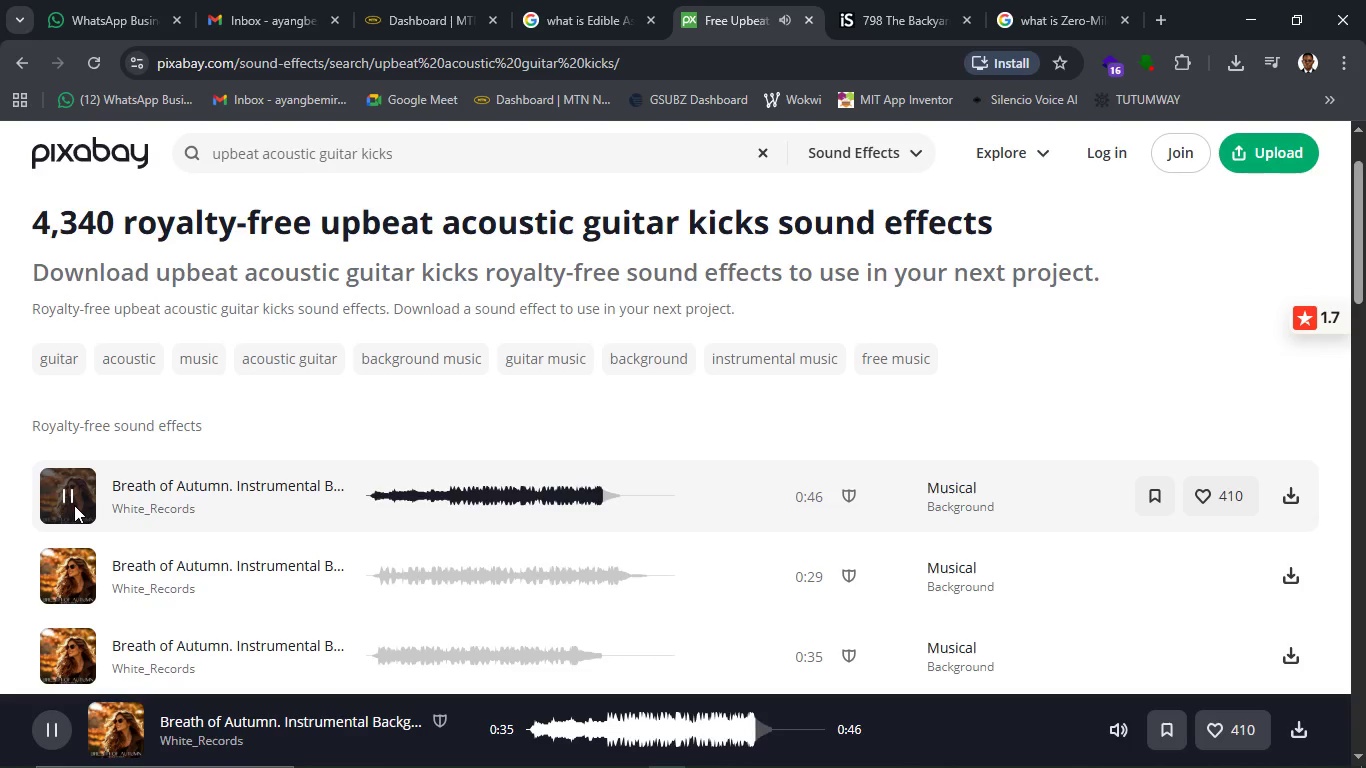 
wait(43.09)
 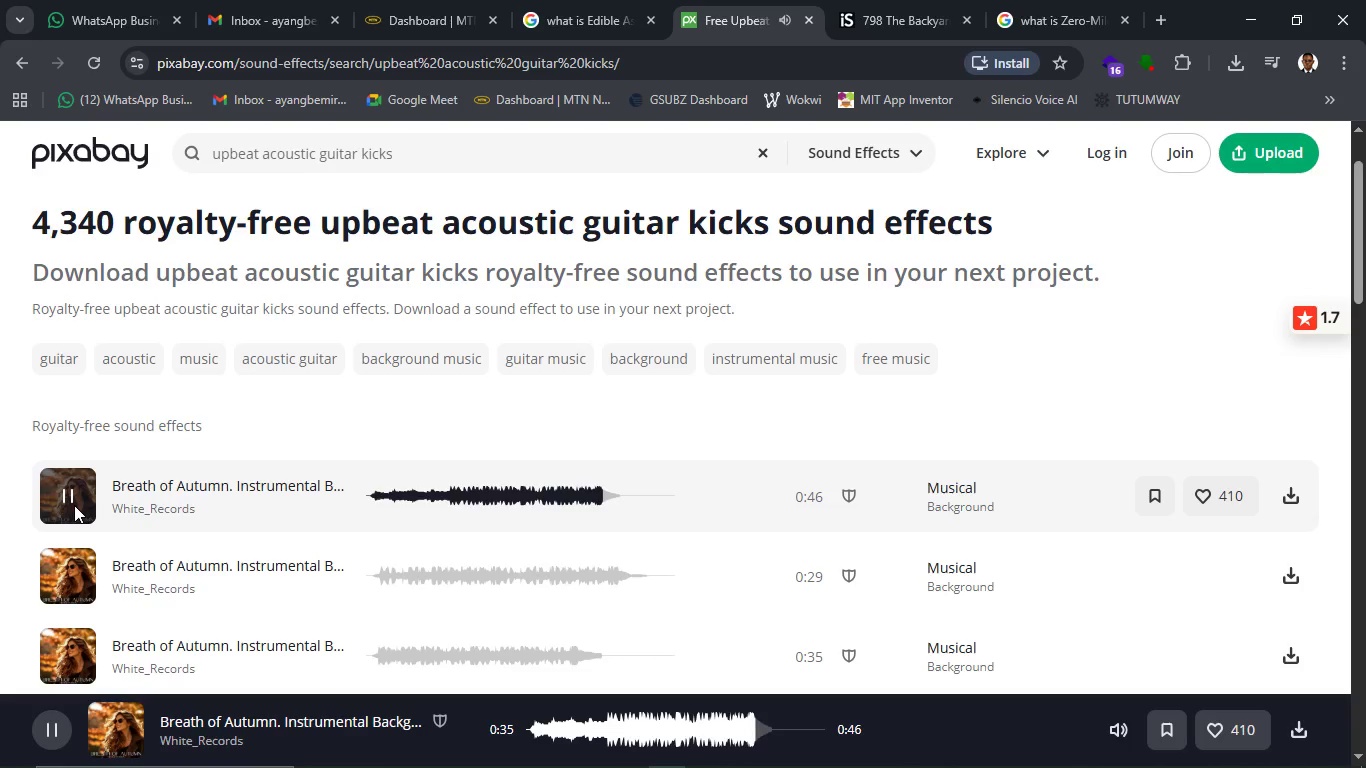 
left_click([59, 577])
 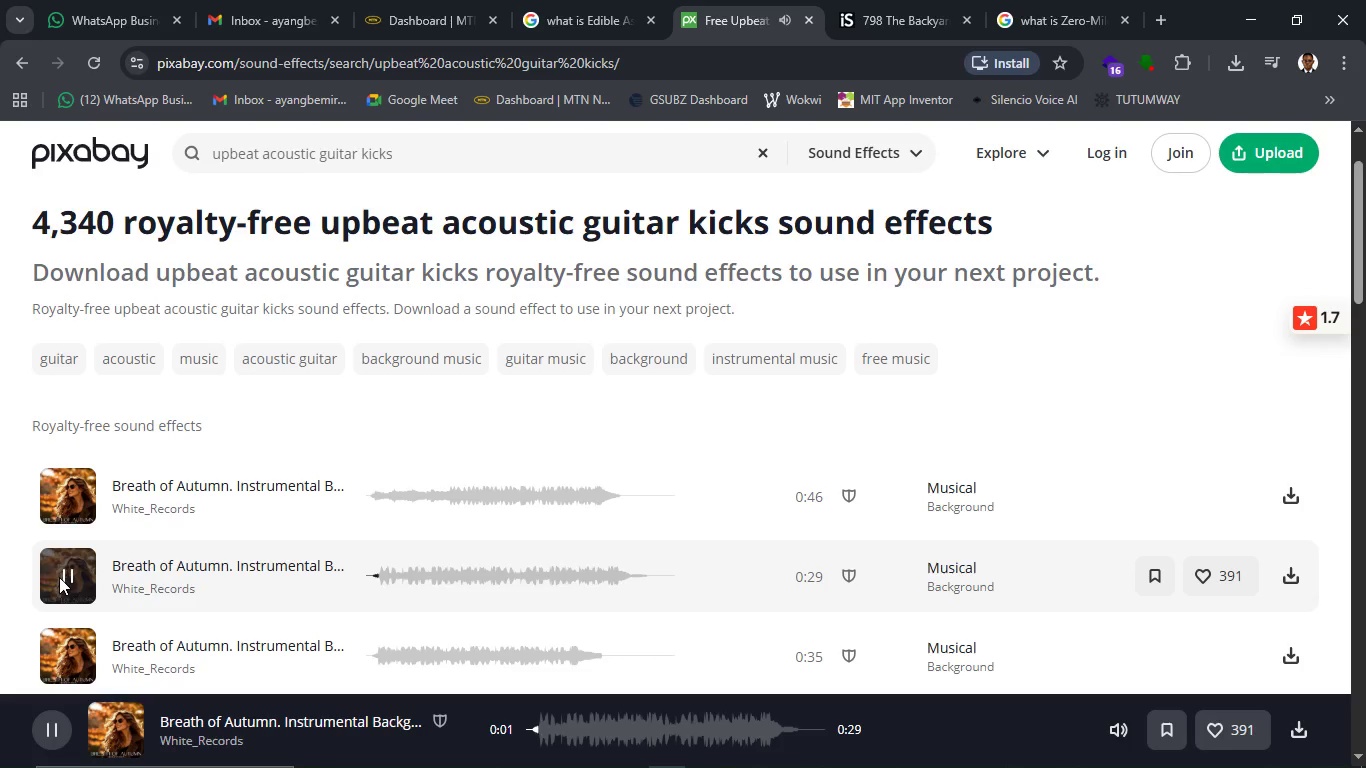 
scroll: coordinate [328, 564], scroll_direction: down, amount: 2.0
 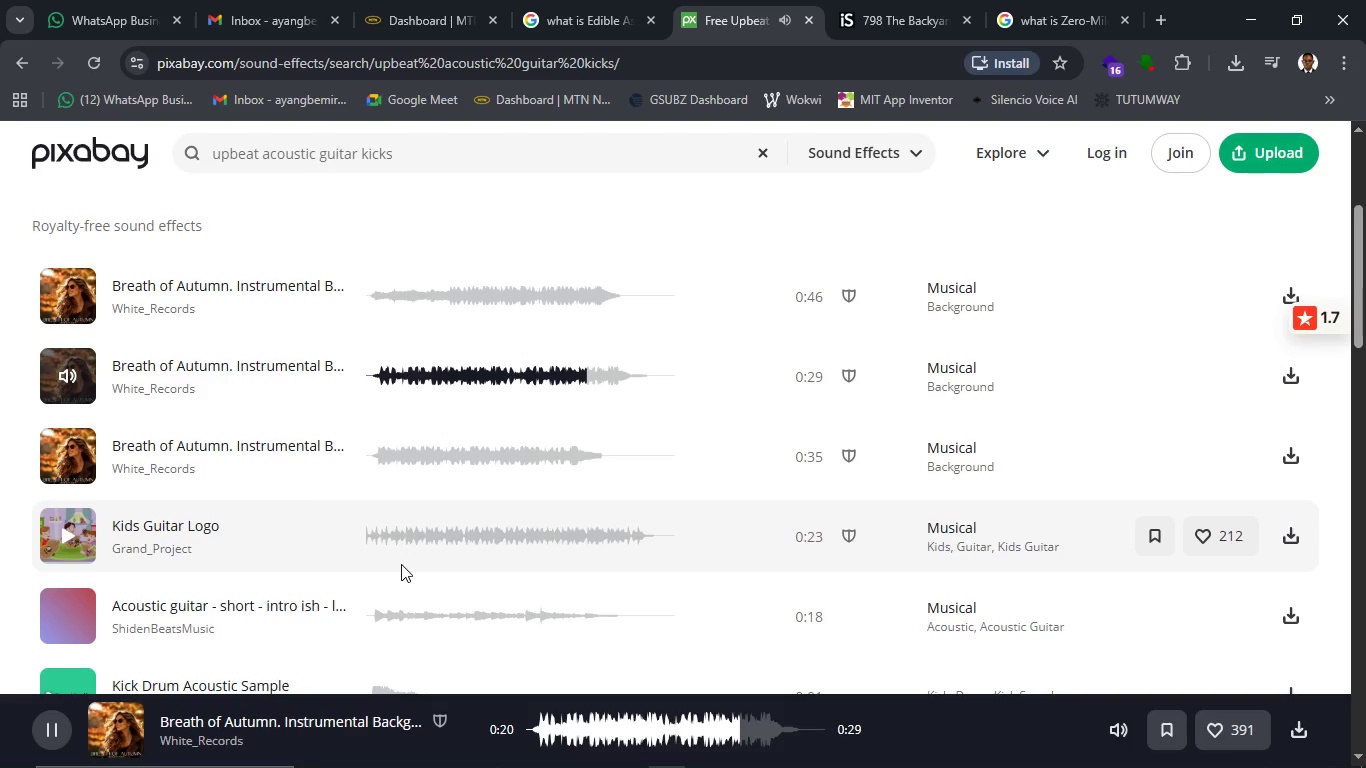 
wait(24.26)
 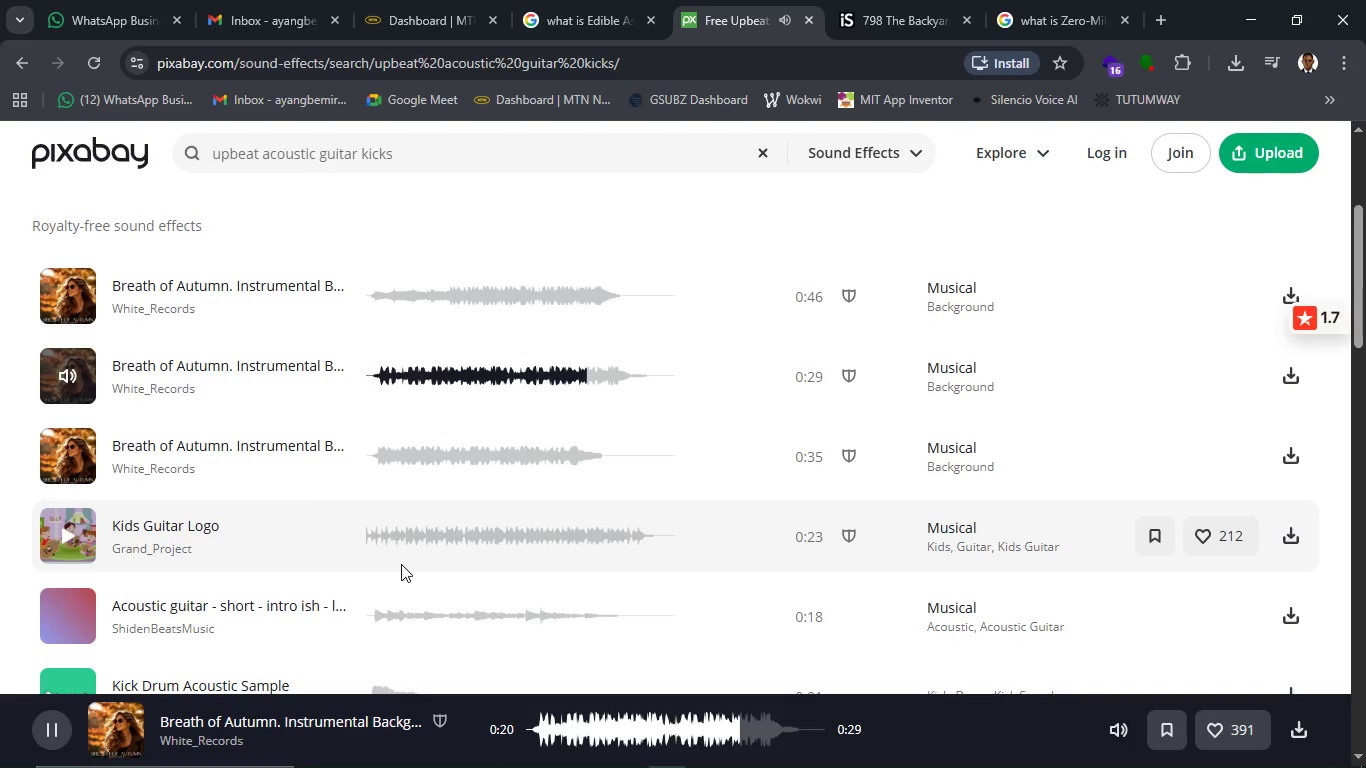 
left_click([68, 288])
 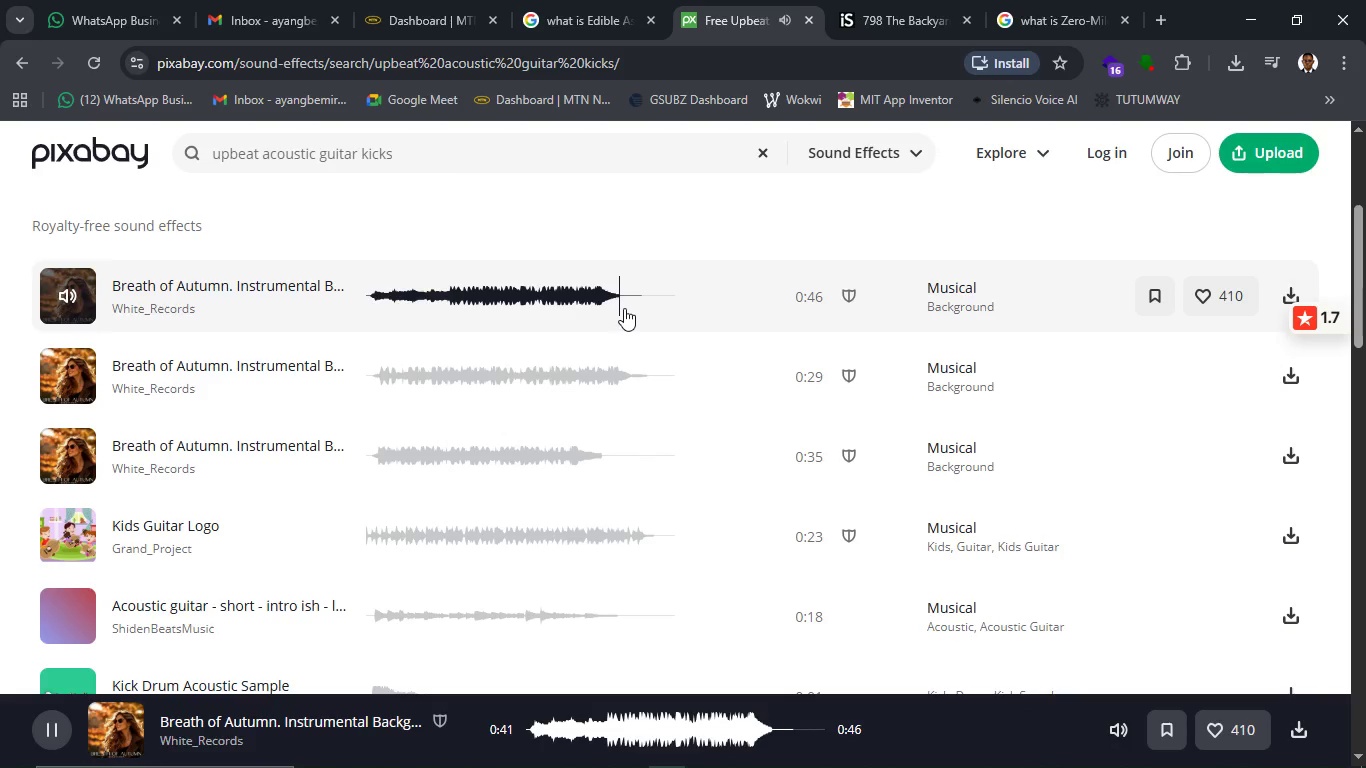 
wait(46.98)
 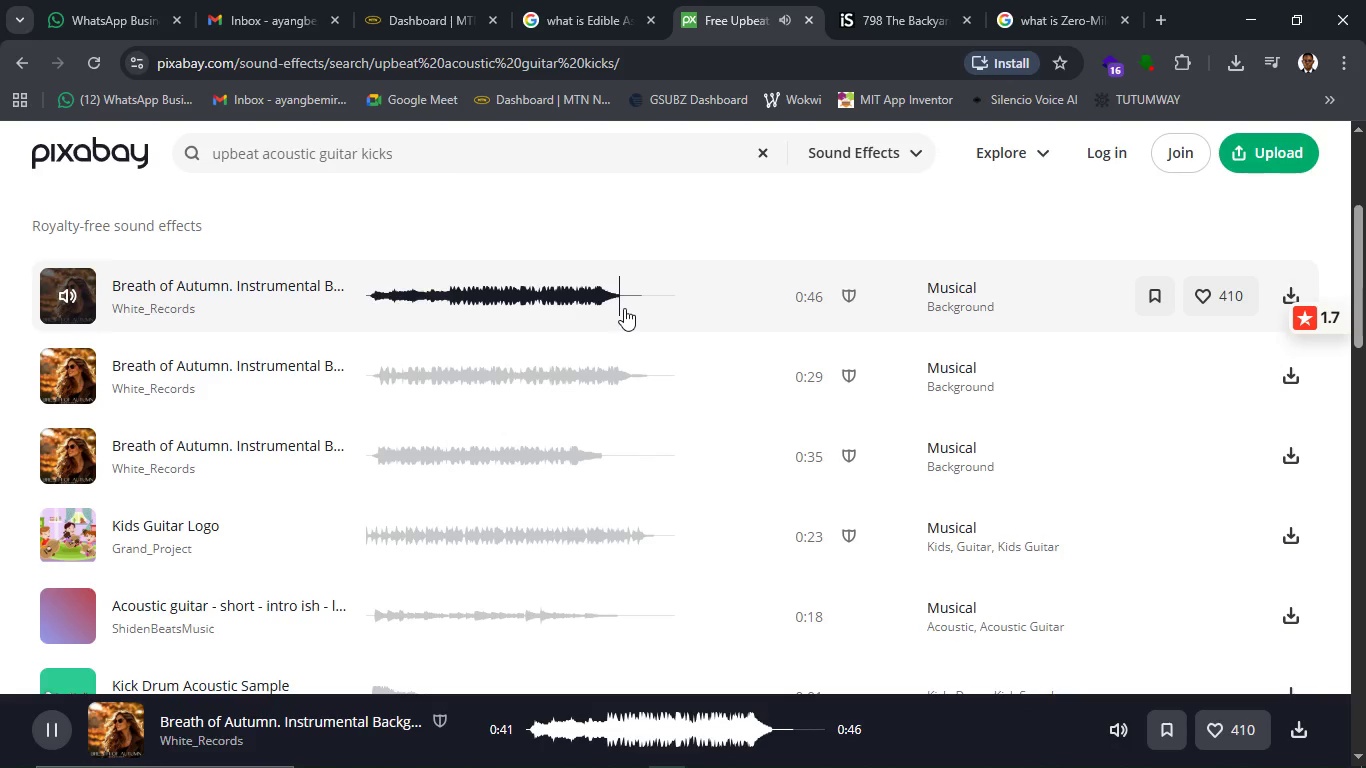 
left_click([543, 292])
 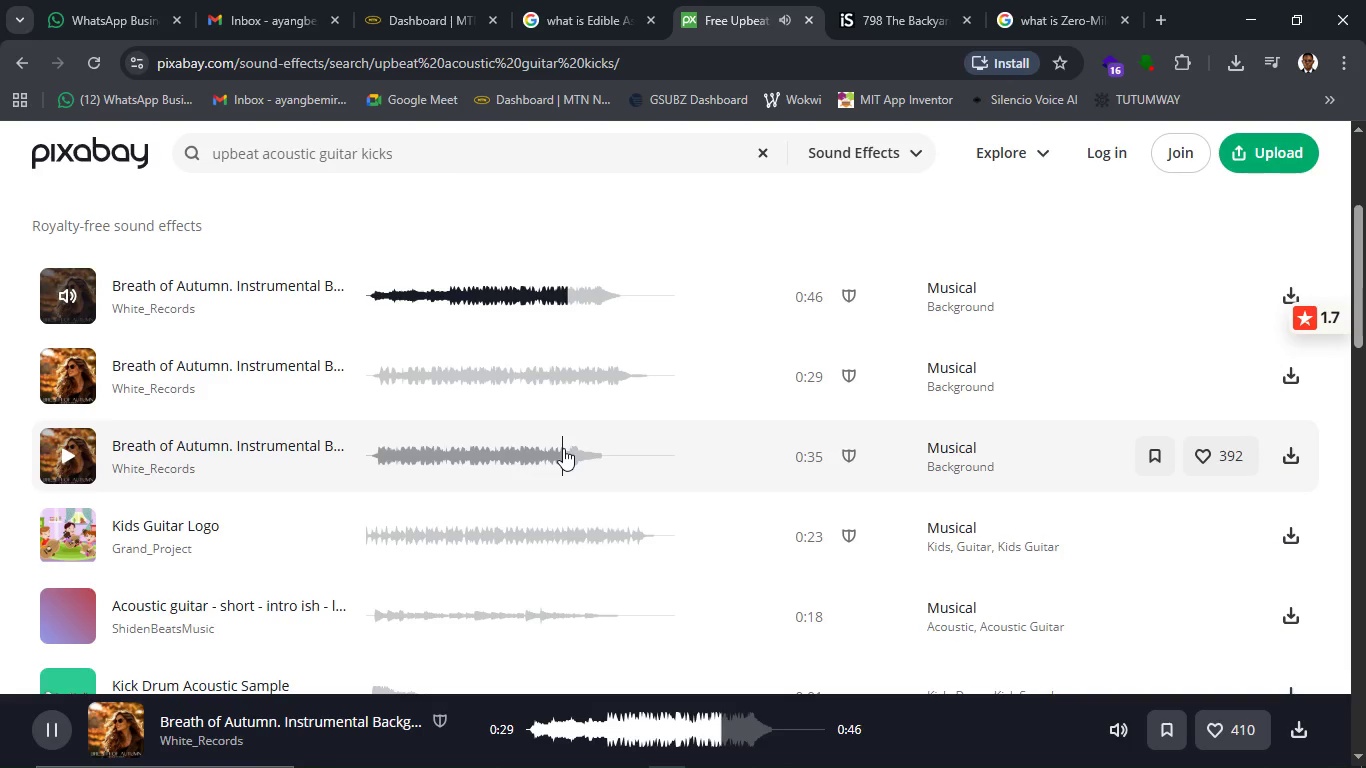 
wait(5.42)
 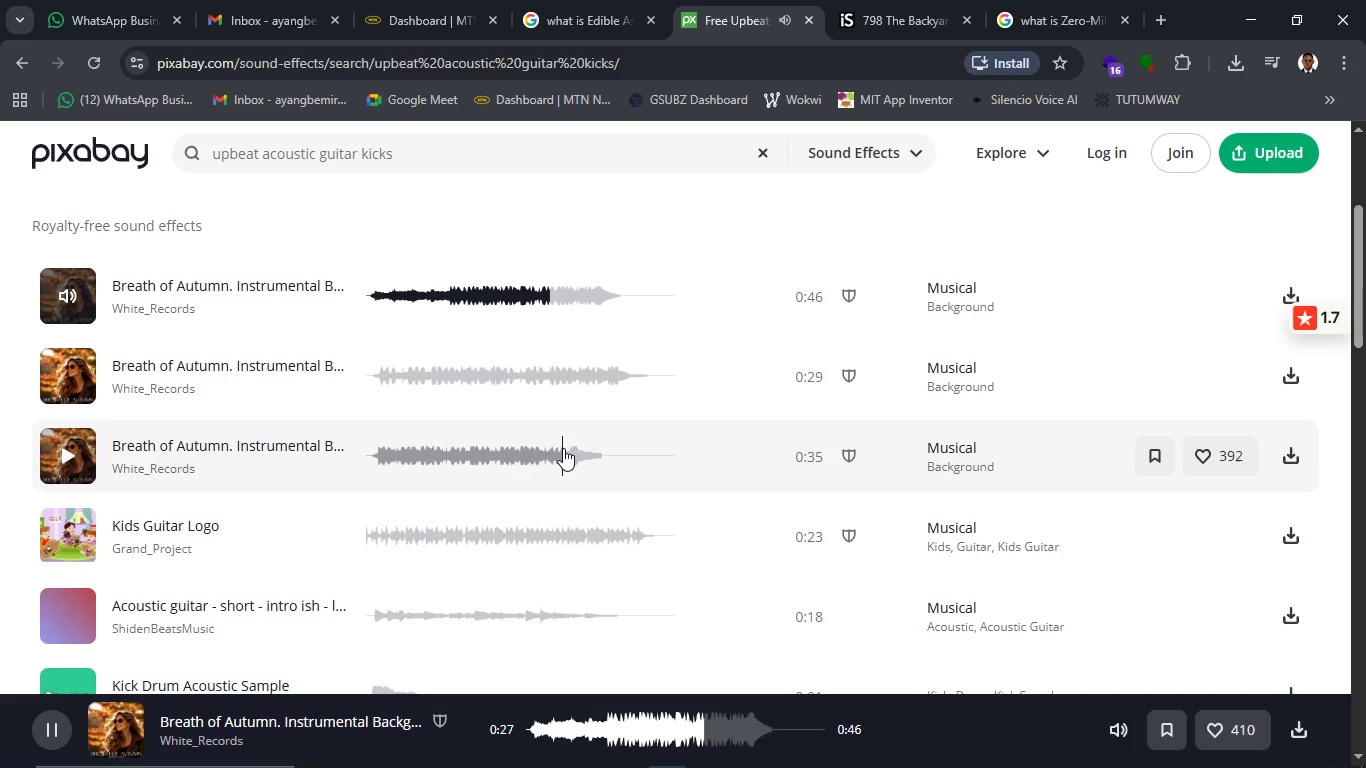 
scroll: coordinate [656, 496], scroll_direction: down, amount: 2.0
 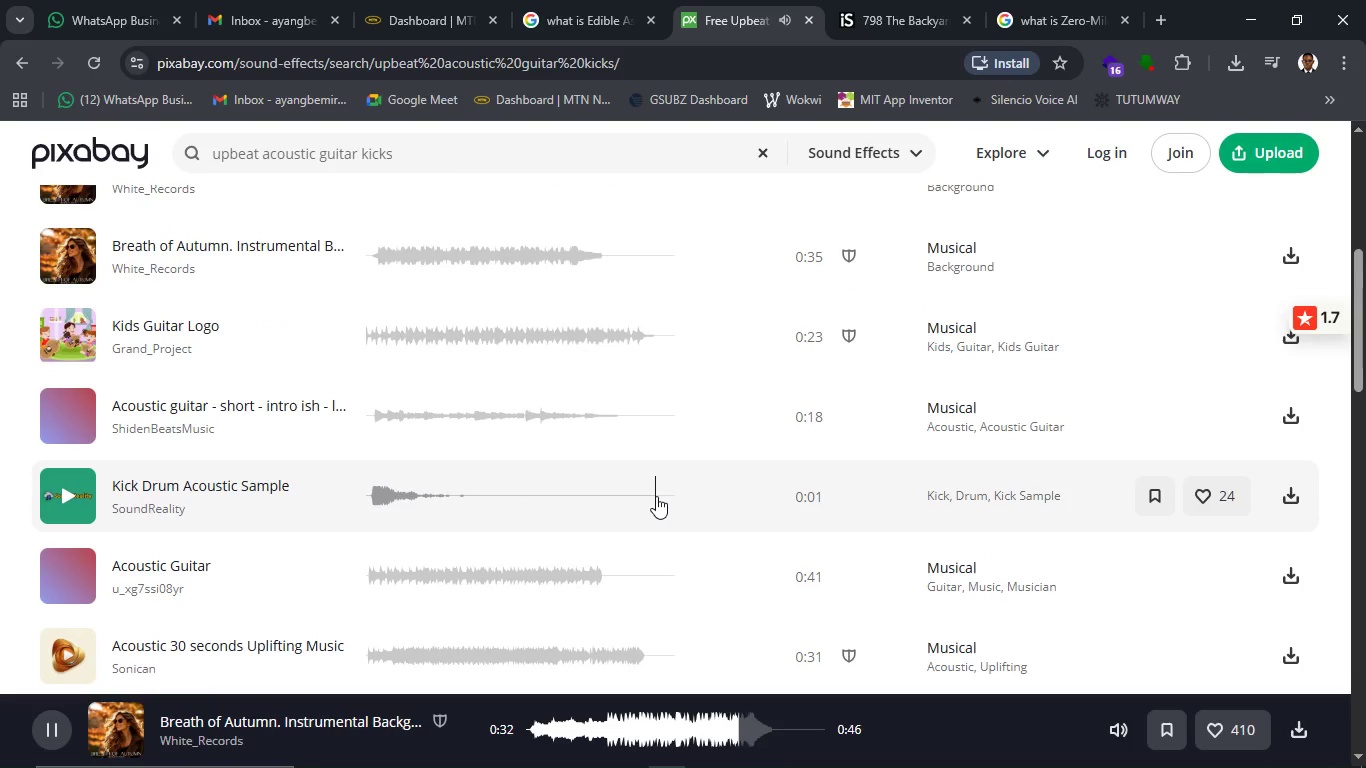 
scroll: coordinate [656, 496], scroll_direction: up, amount: 4.0
 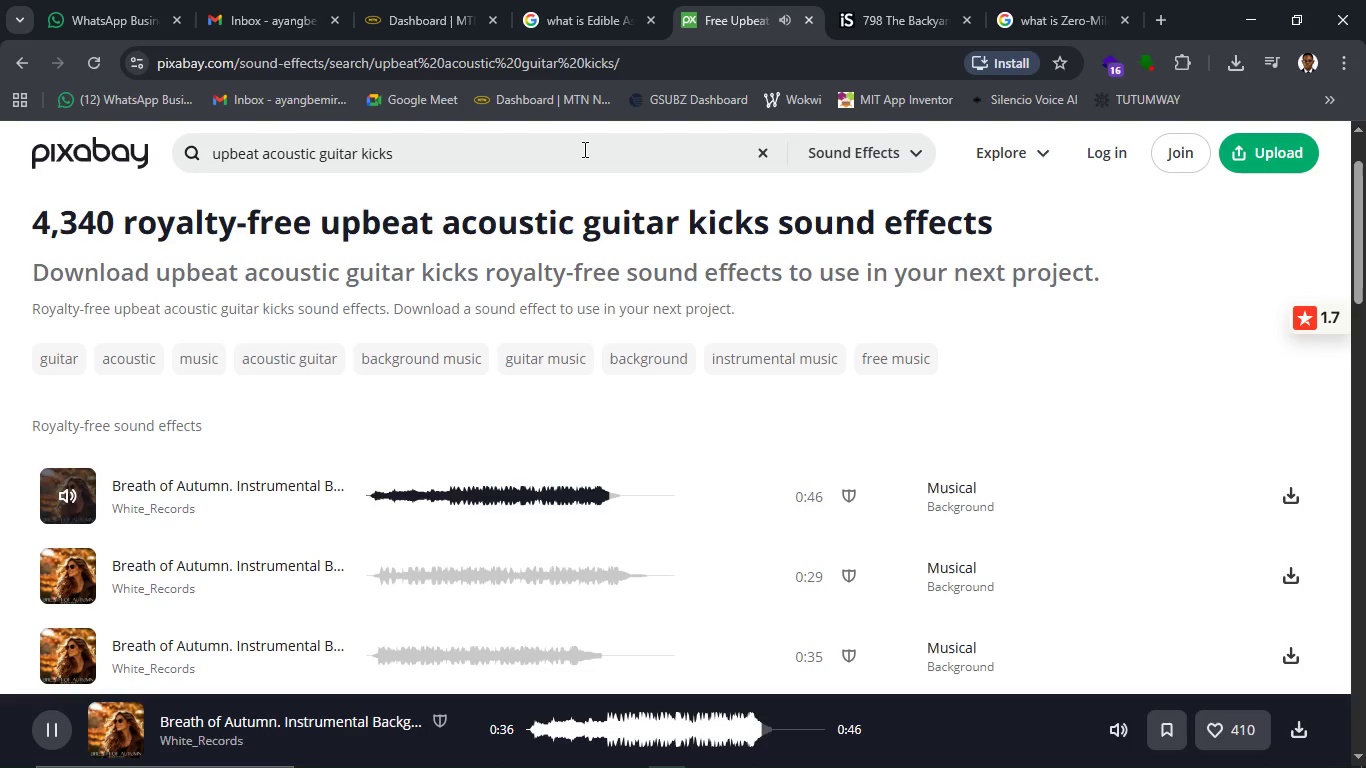 
left_click([583, 149])
 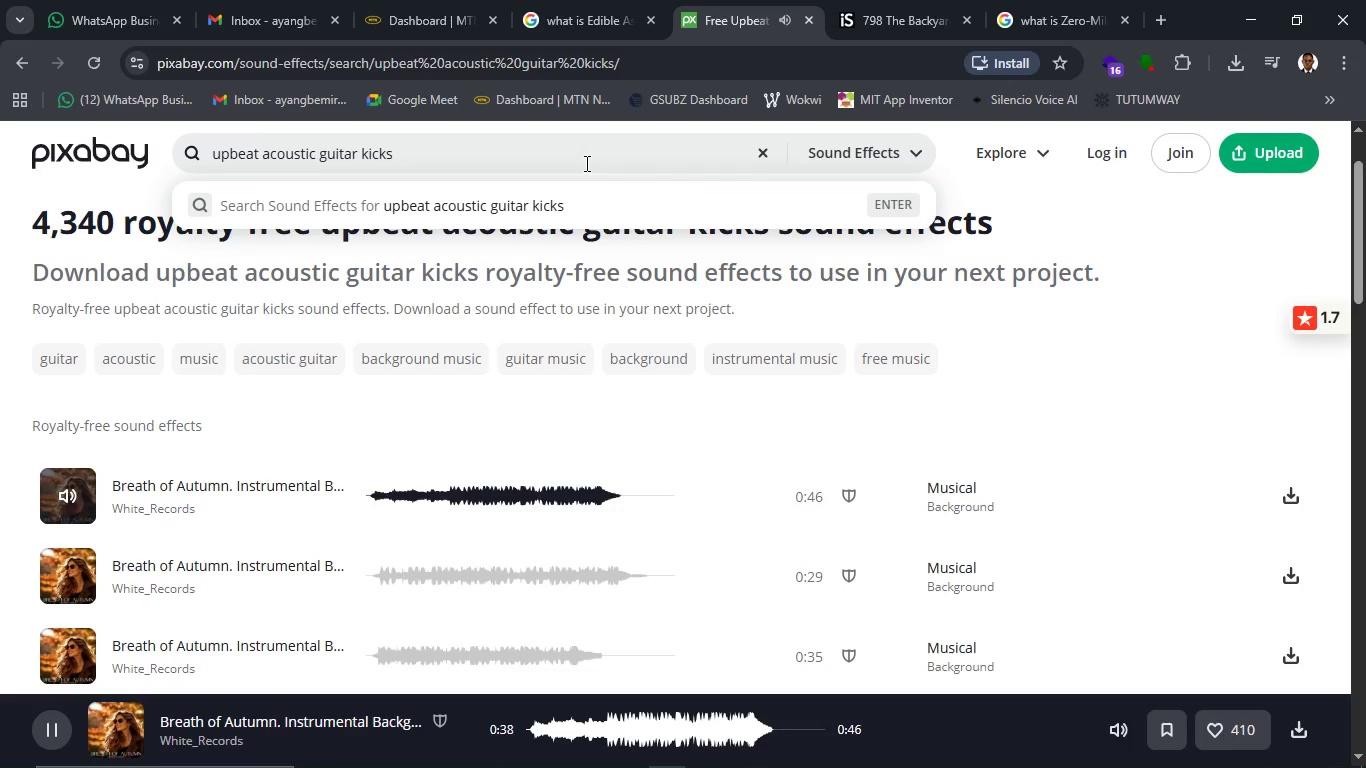 
type( 30sec)
 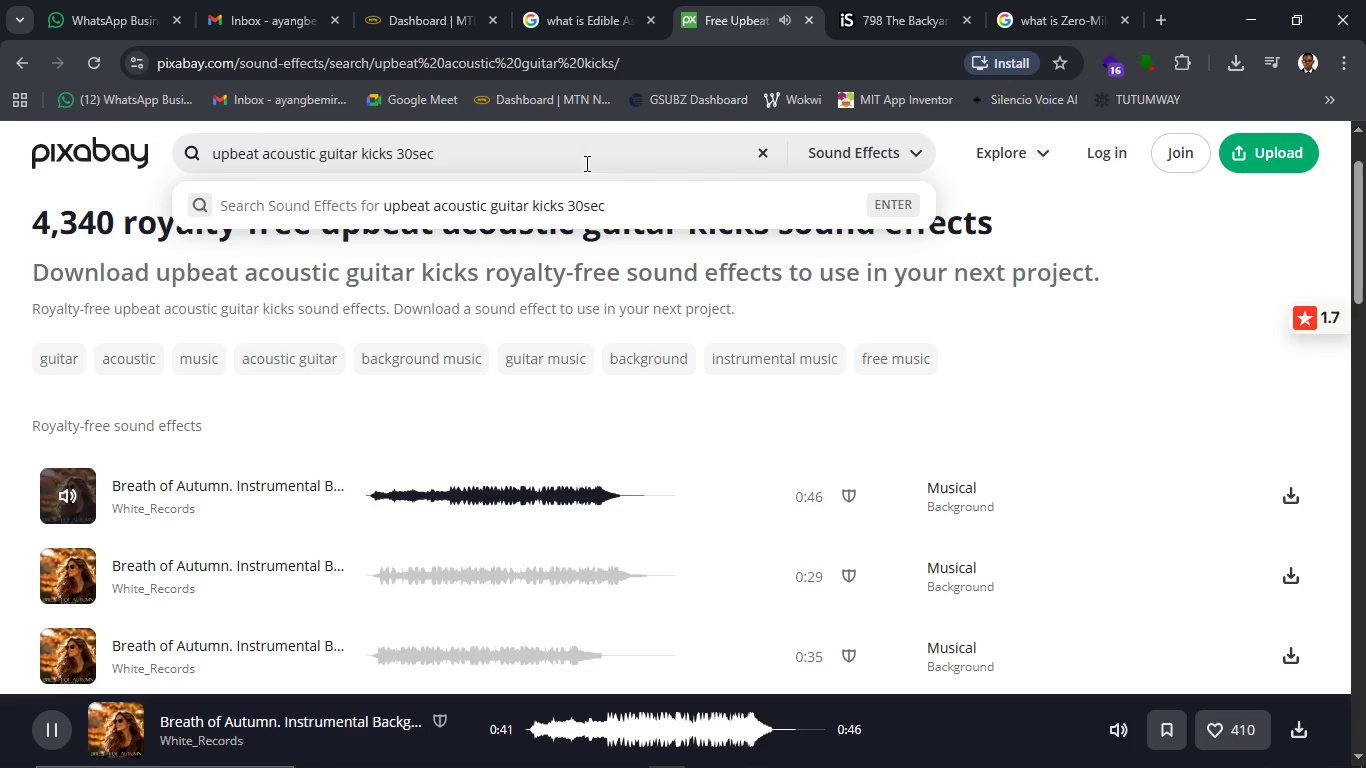 
key(Enter)
 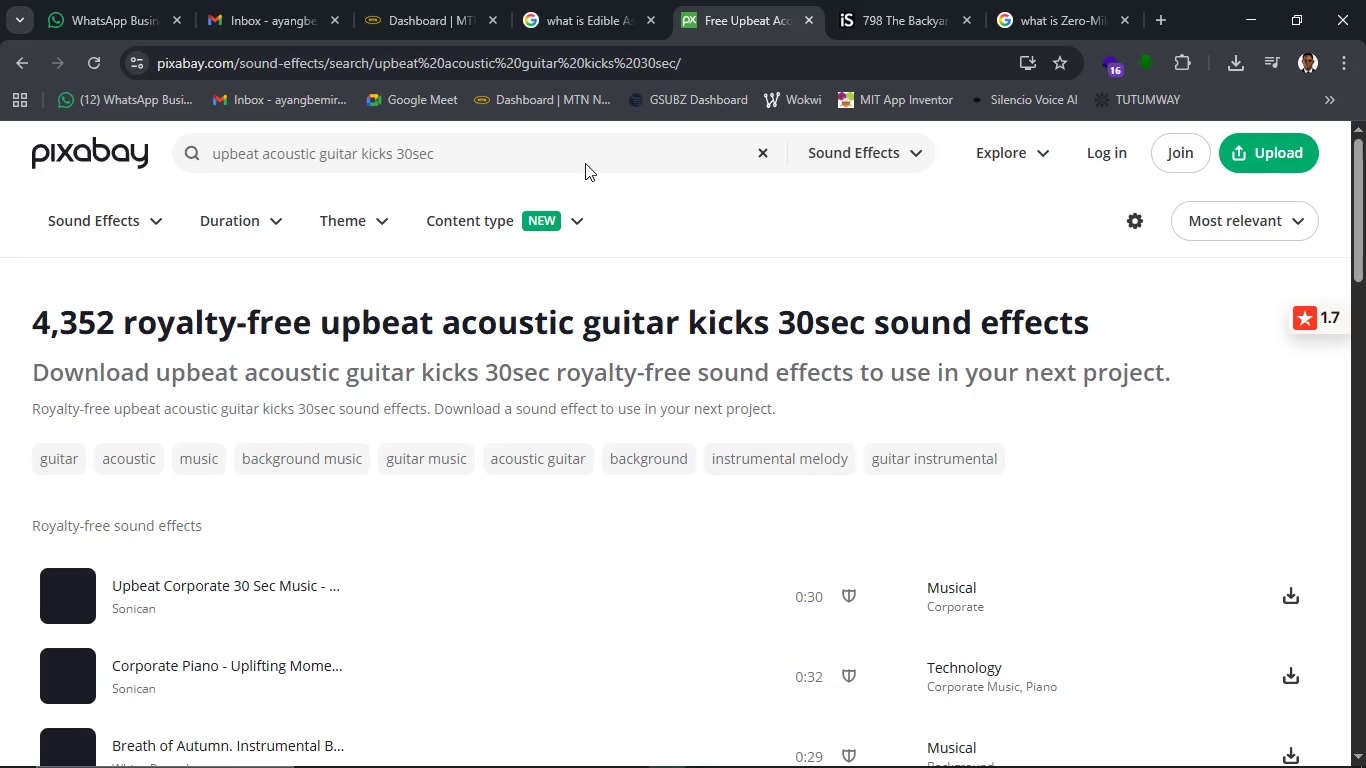 
wait(8.81)
 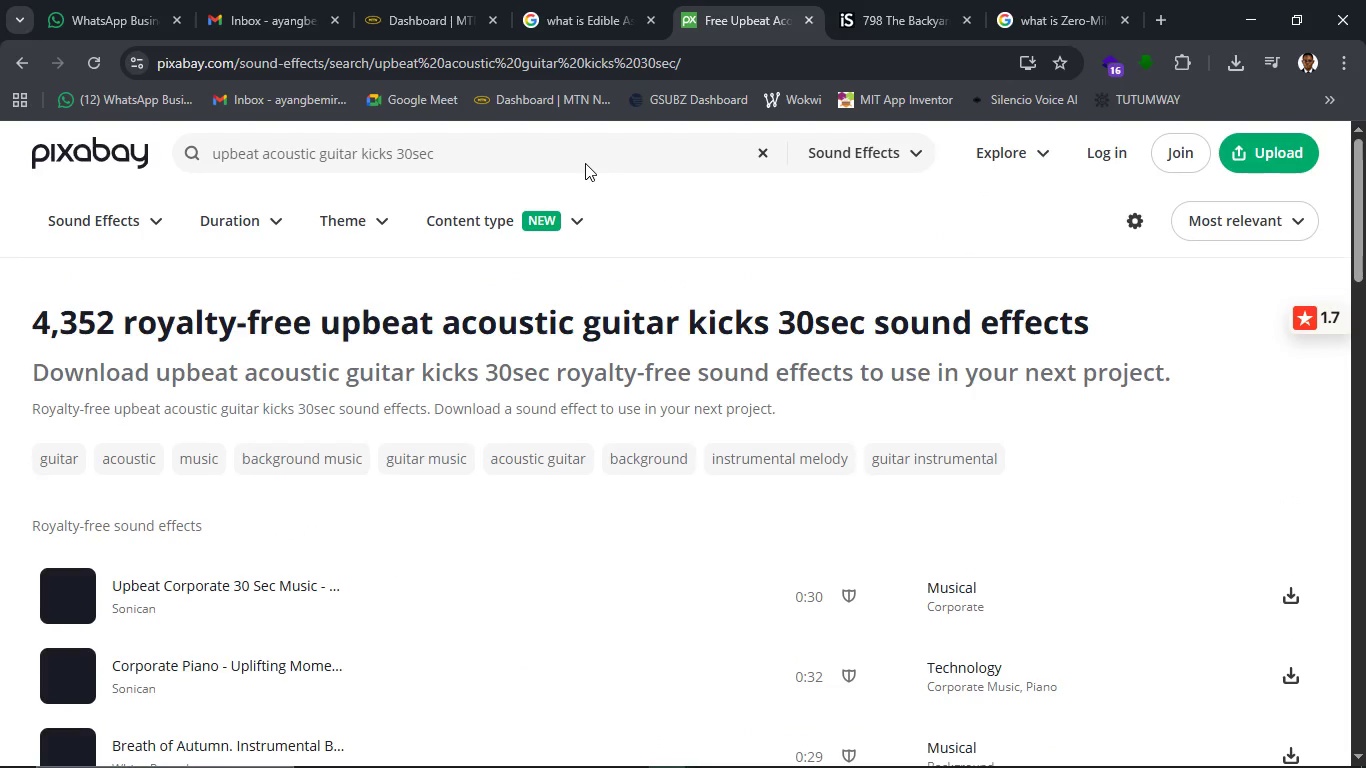 
scroll: coordinate [429, 585], scroll_direction: down, amount: 2.0
 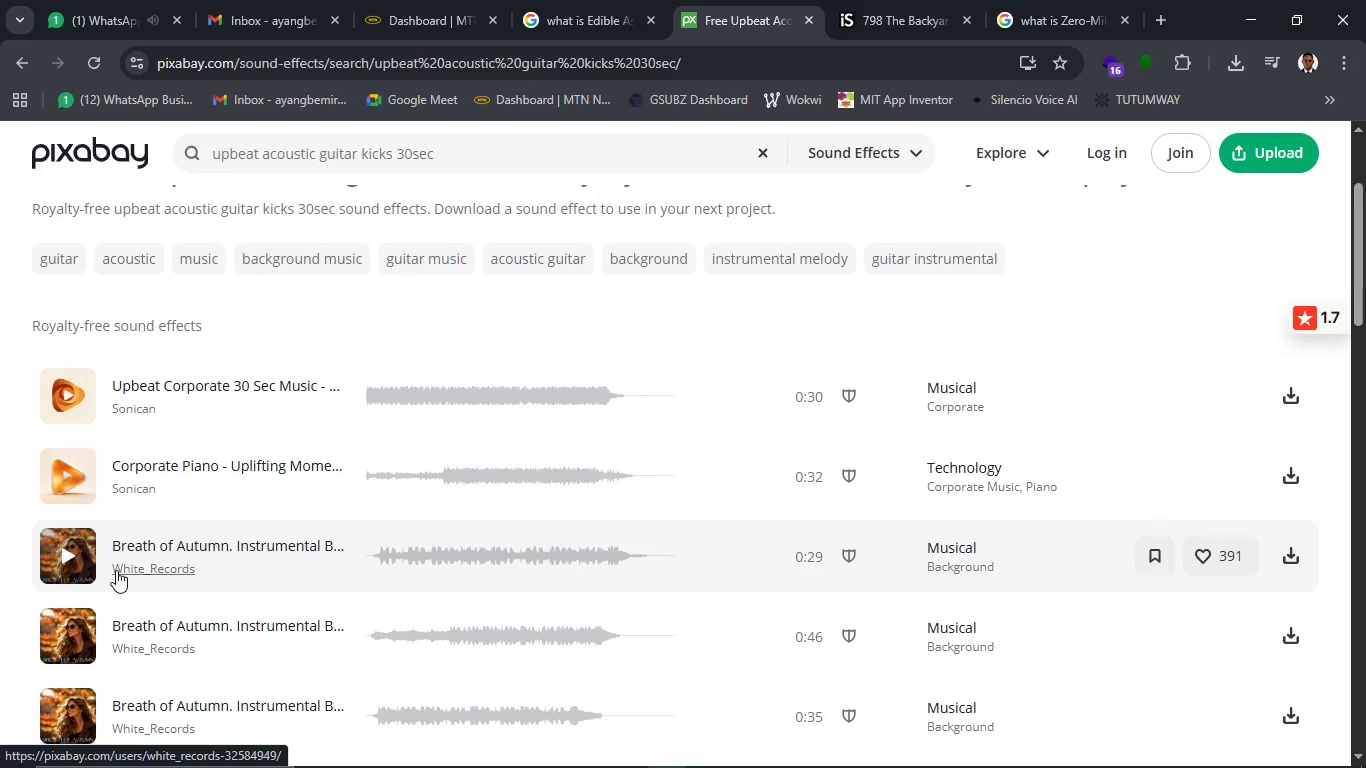 
left_click([65, 559])
 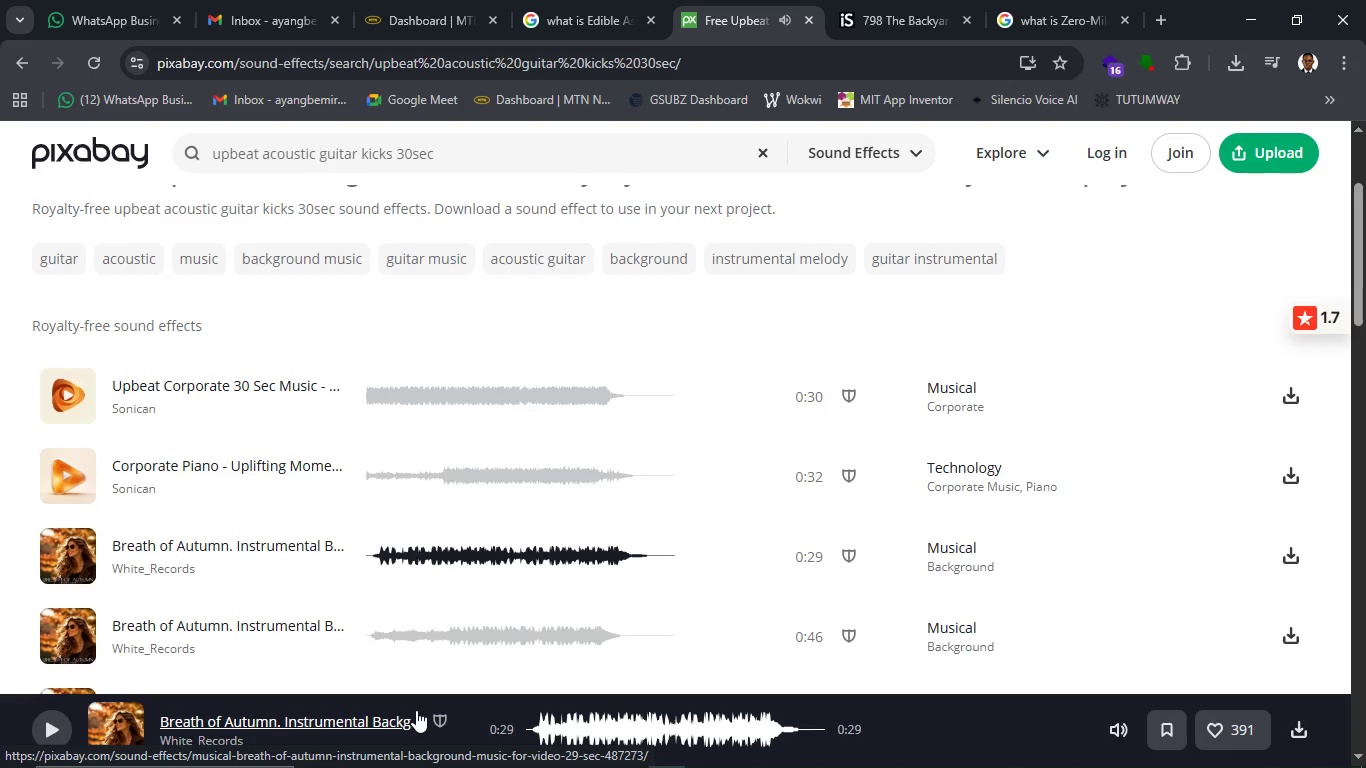 
wait(36.59)
 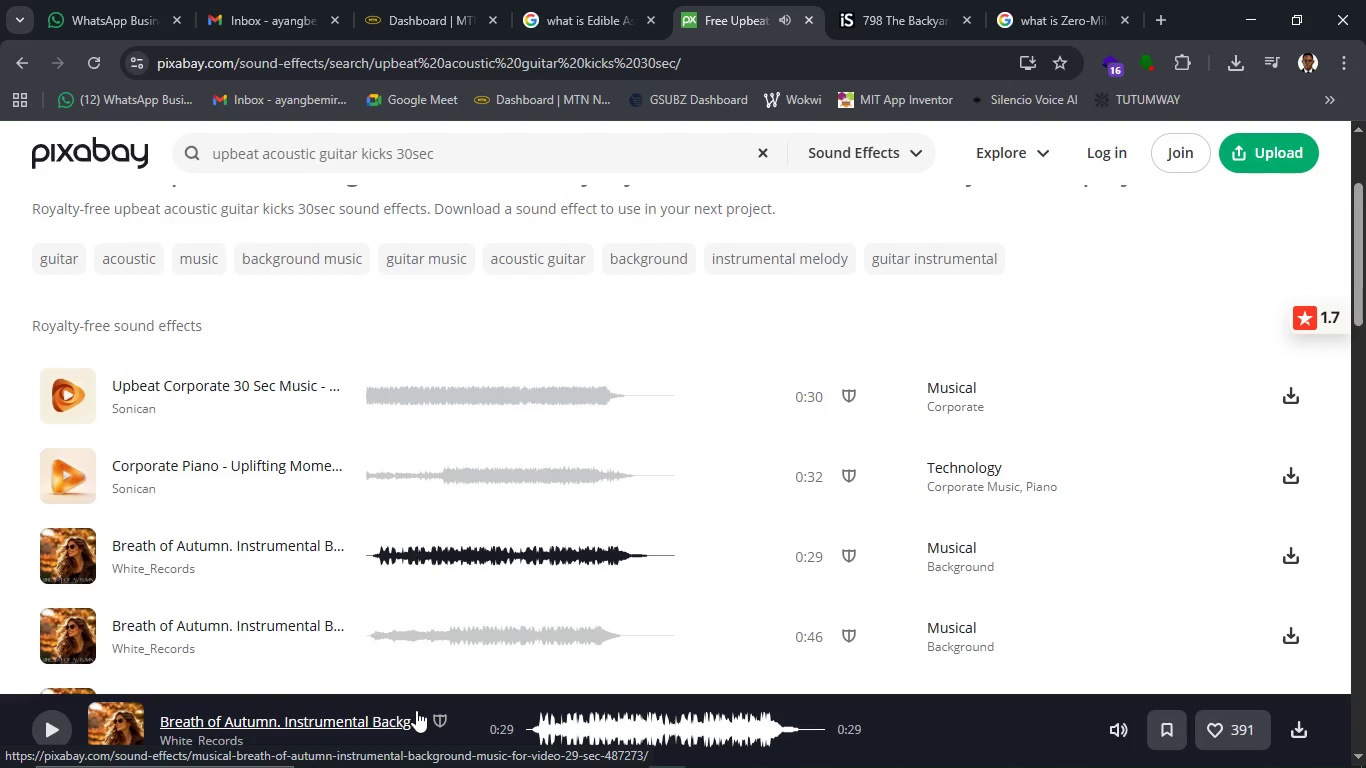 
left_click([64, 400])
 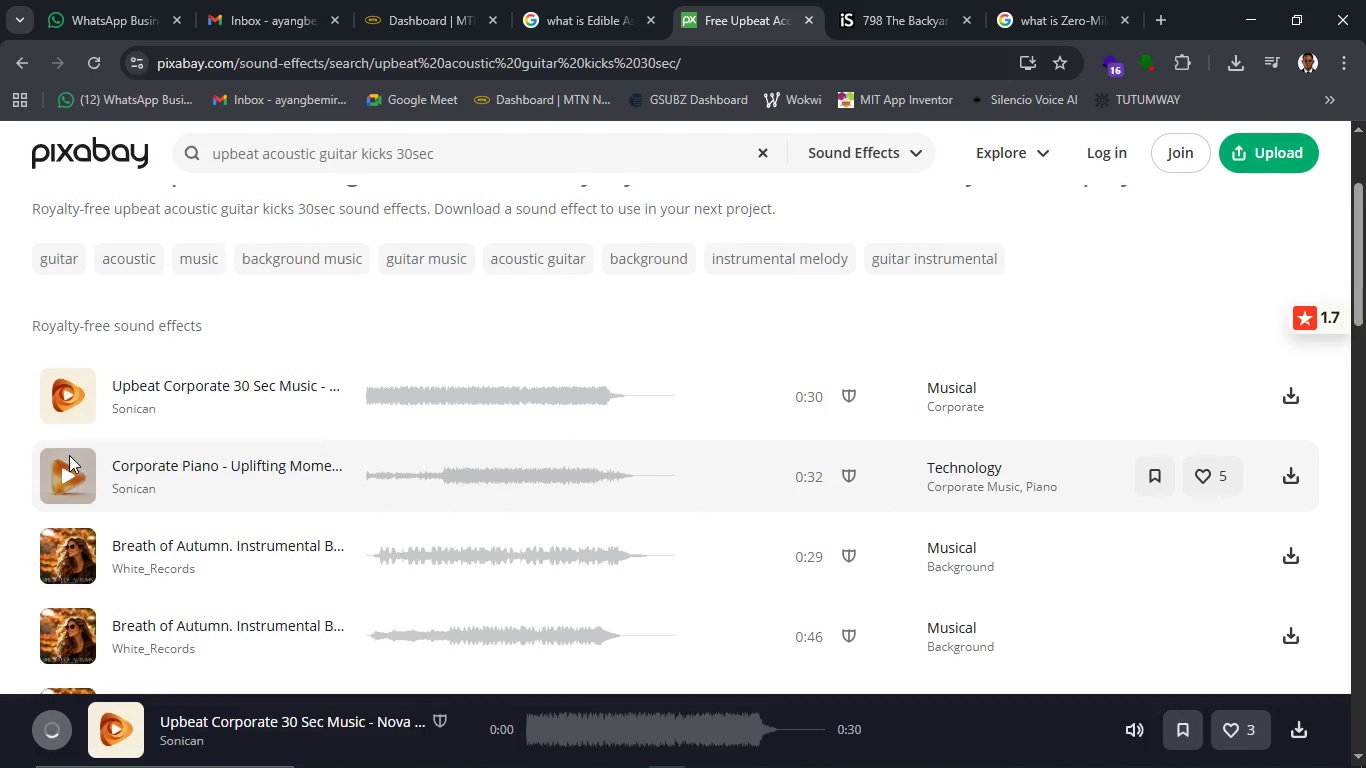 
wait(12.5)
 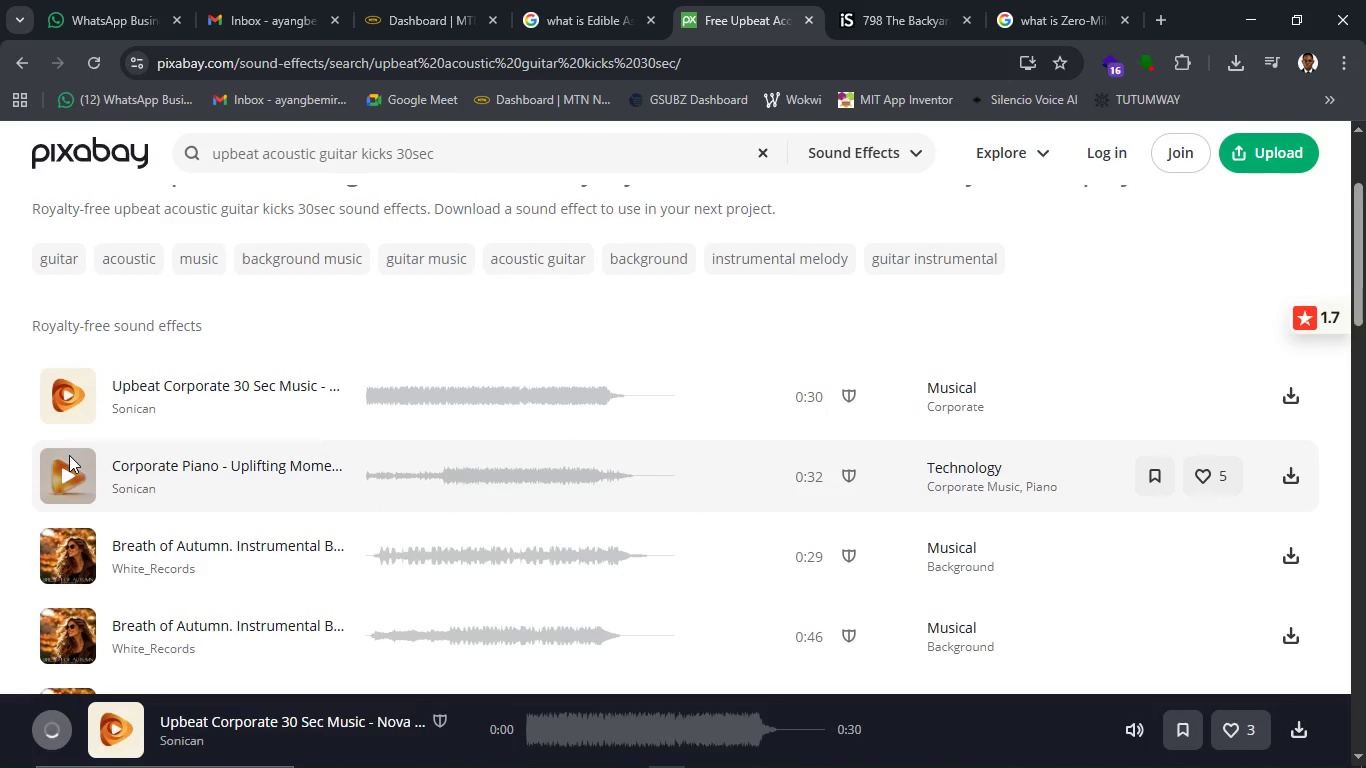 
scroll: coordinate [111, 556], scroll_direction: down, amount: 2.0
 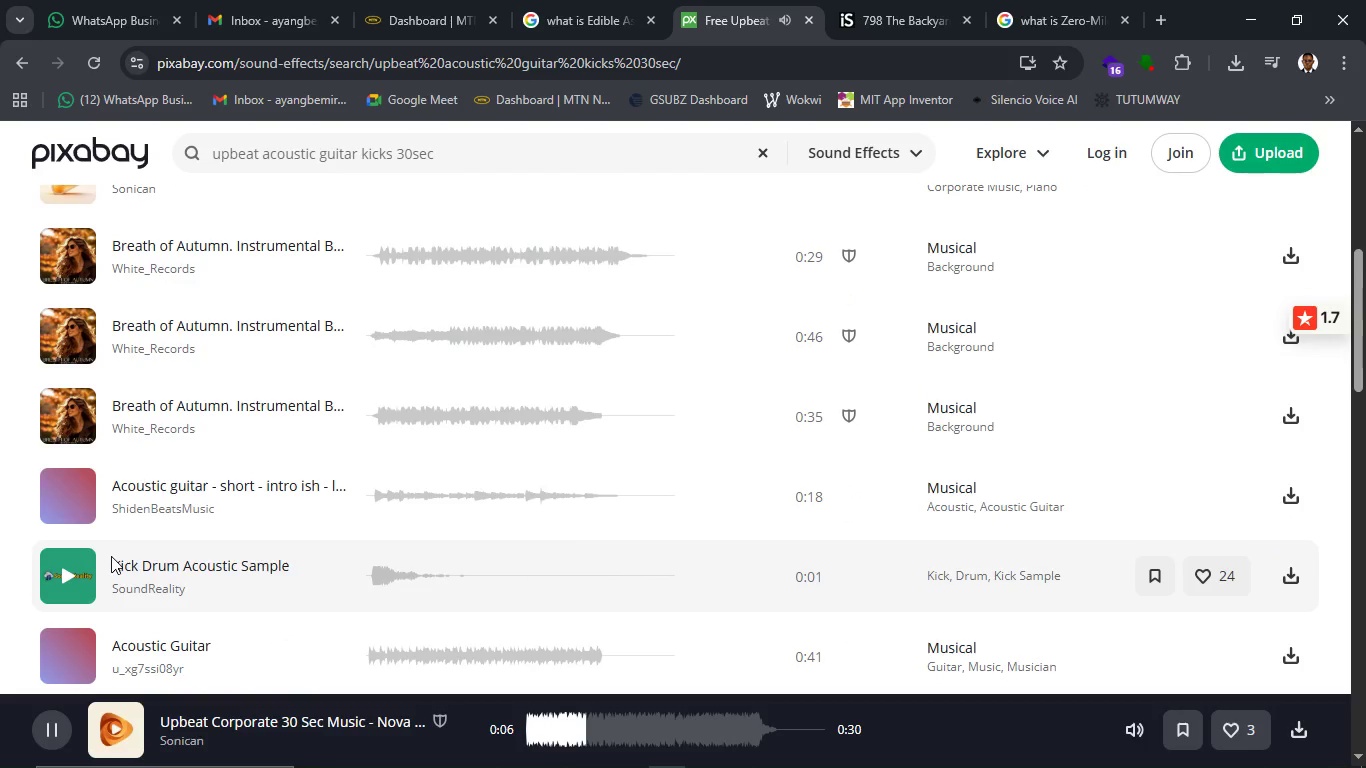 
scroll: coordinate [111, 556], scroll_direction: up, amount: 1.0
 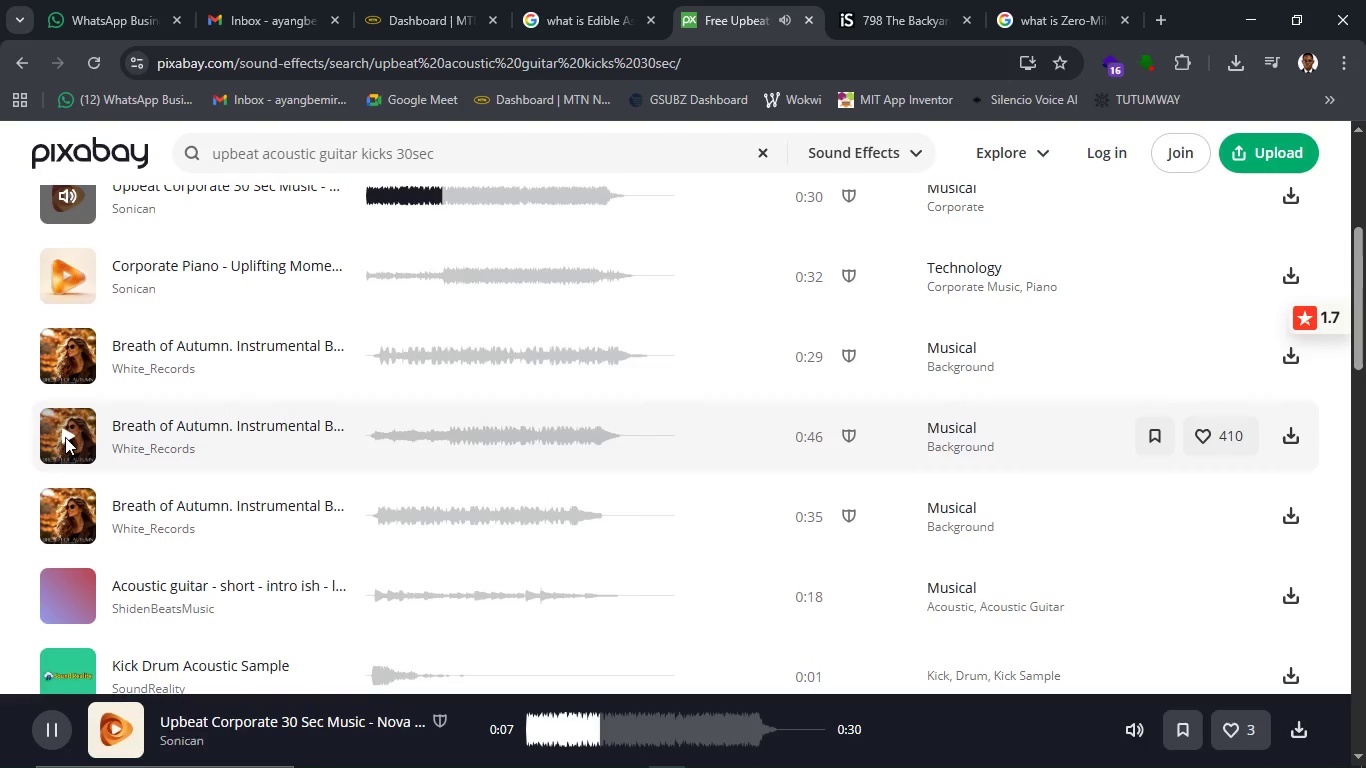 
left_click([65, 436])
 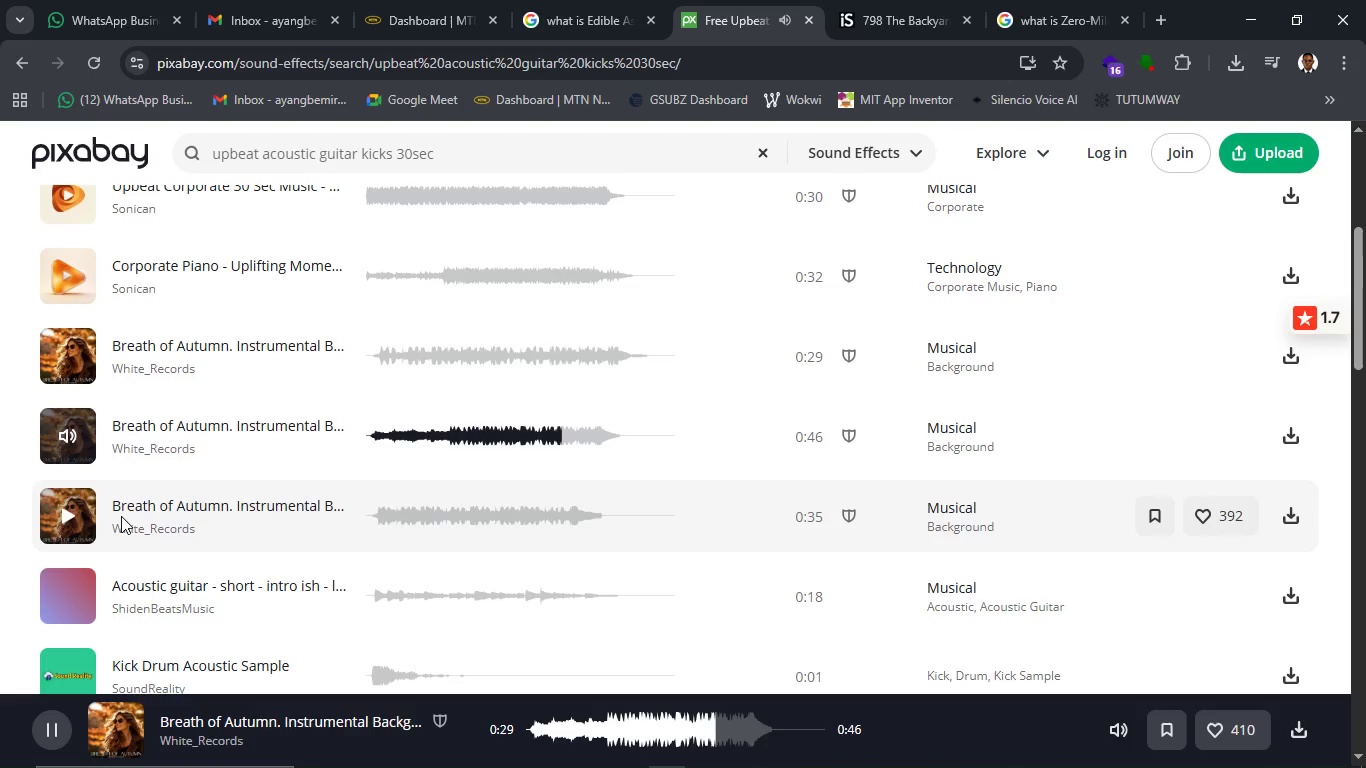 
wait(35.45)
 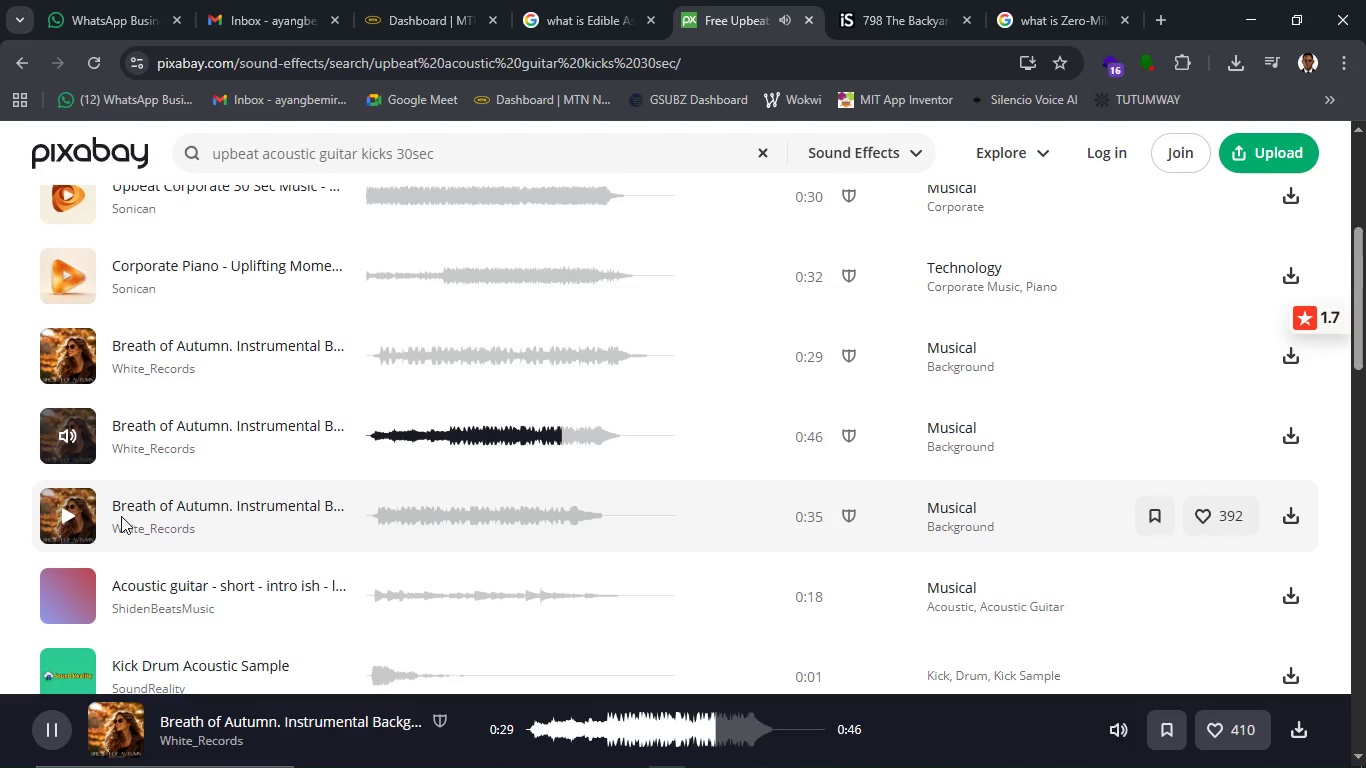 
left_click([1277, 439])
 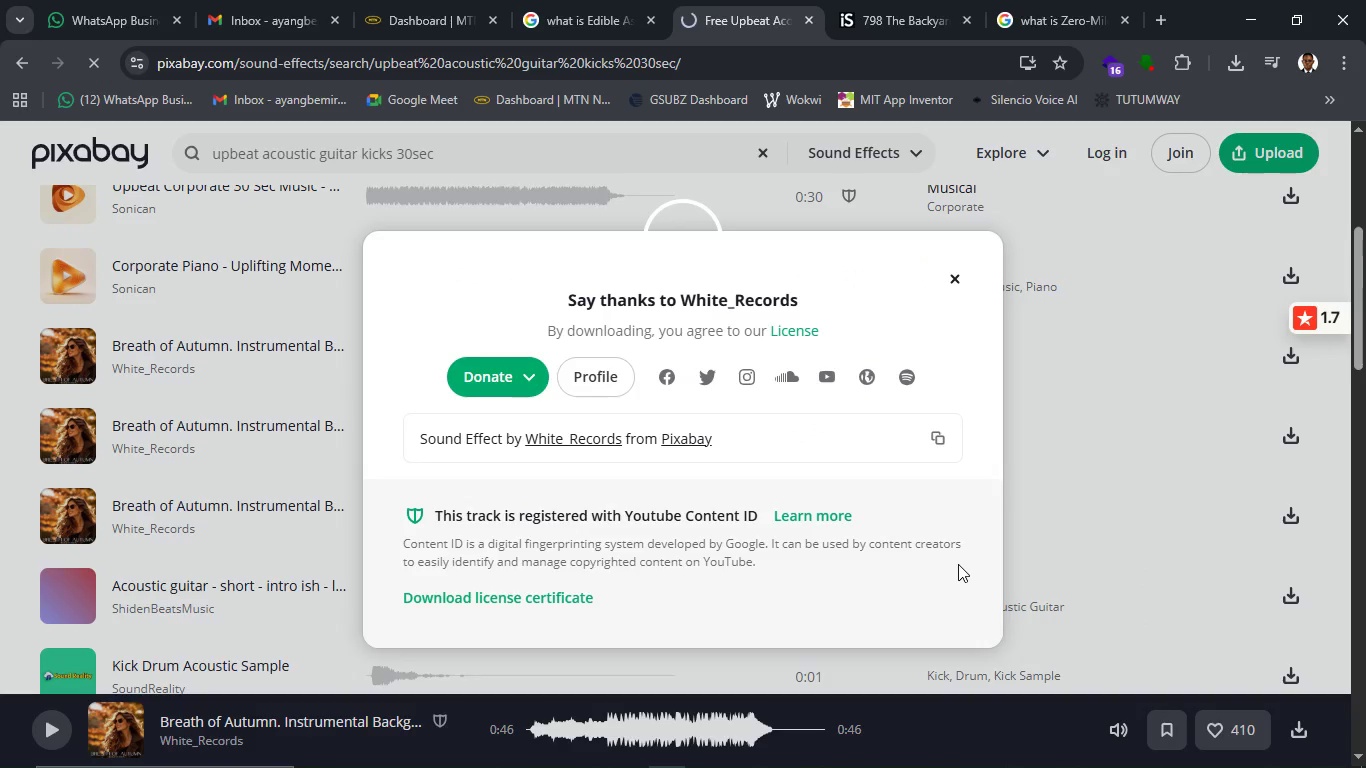 
wait(46.09)
 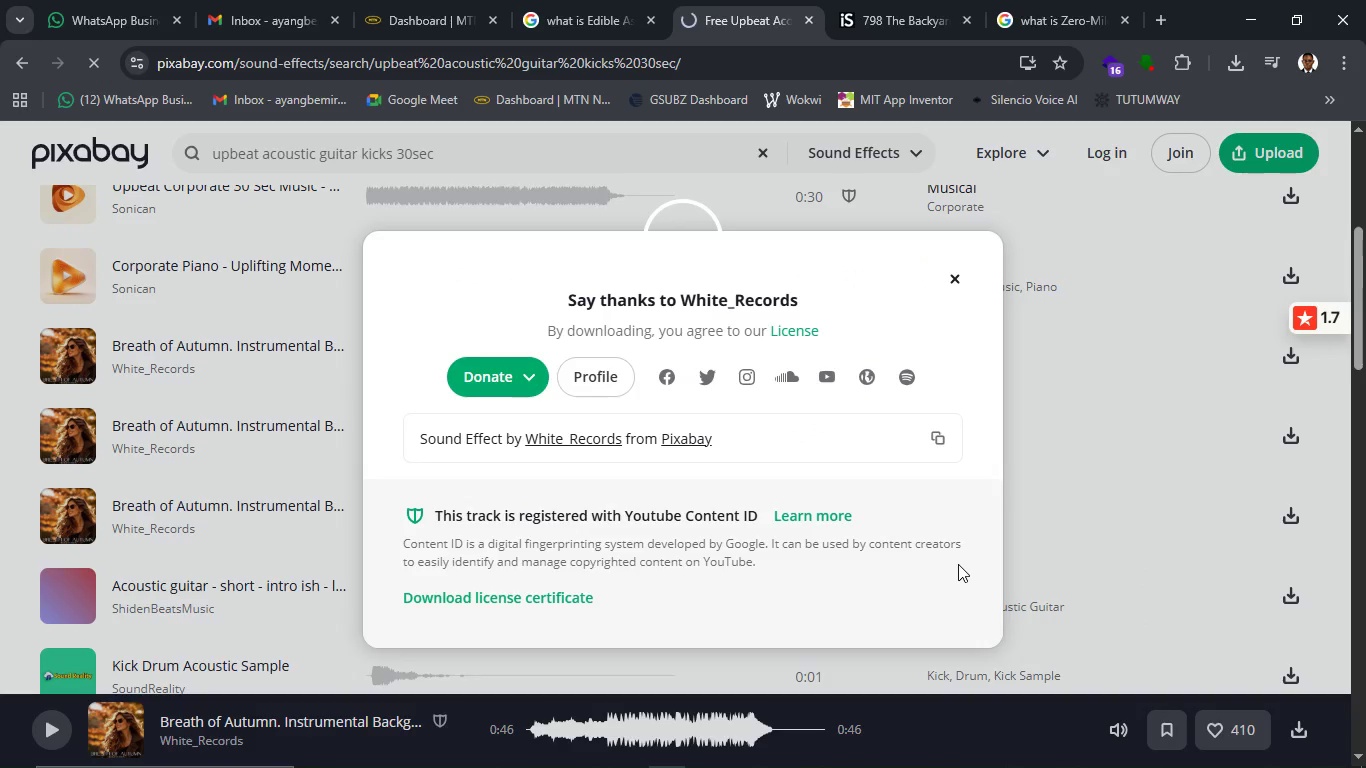 
left_click([518, 752])